 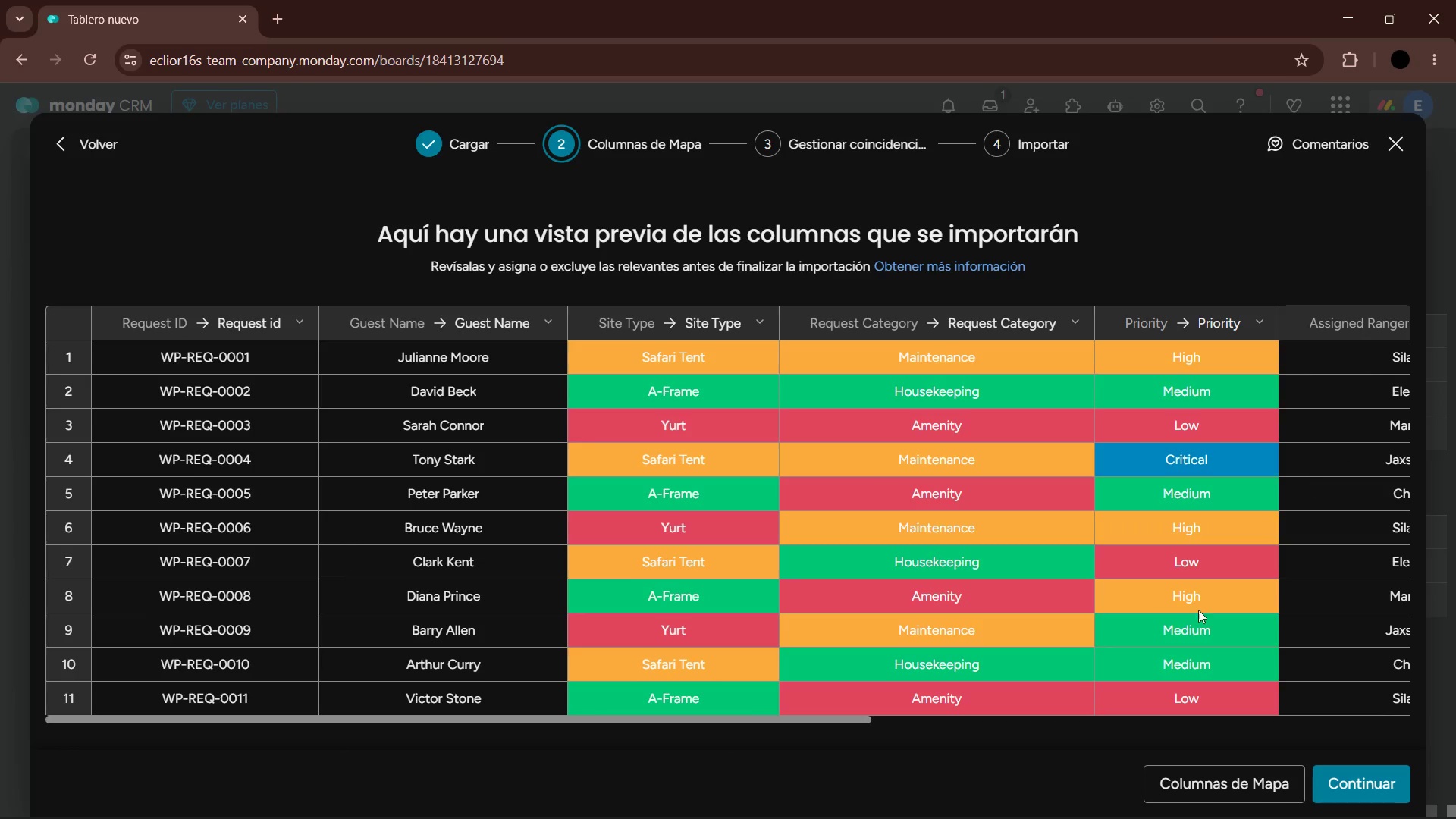 
left_click_drag(start_coordinate=[813, 718], to_coordinate=[1425, 688])
 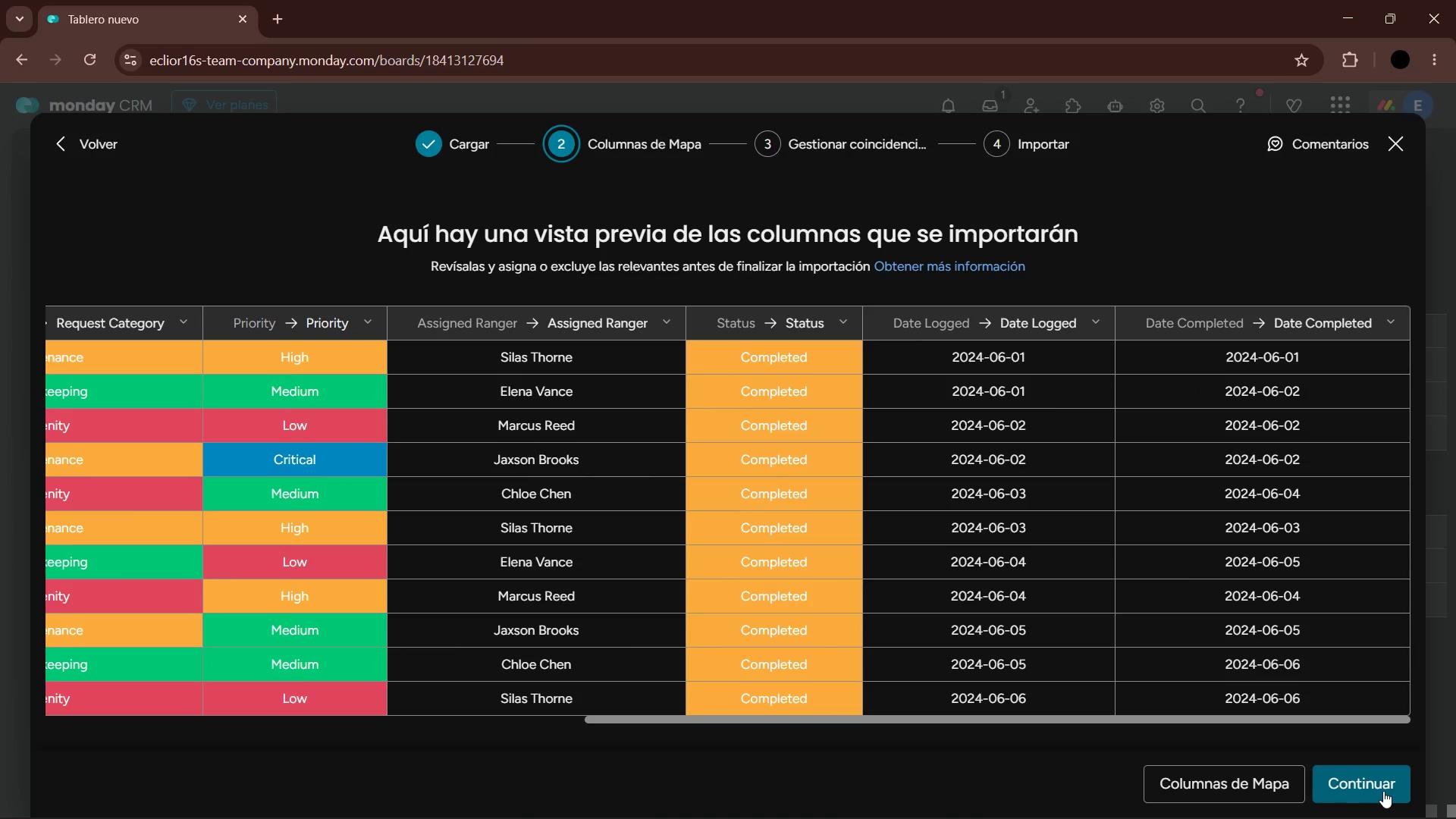 
left_click([1383, 791])
 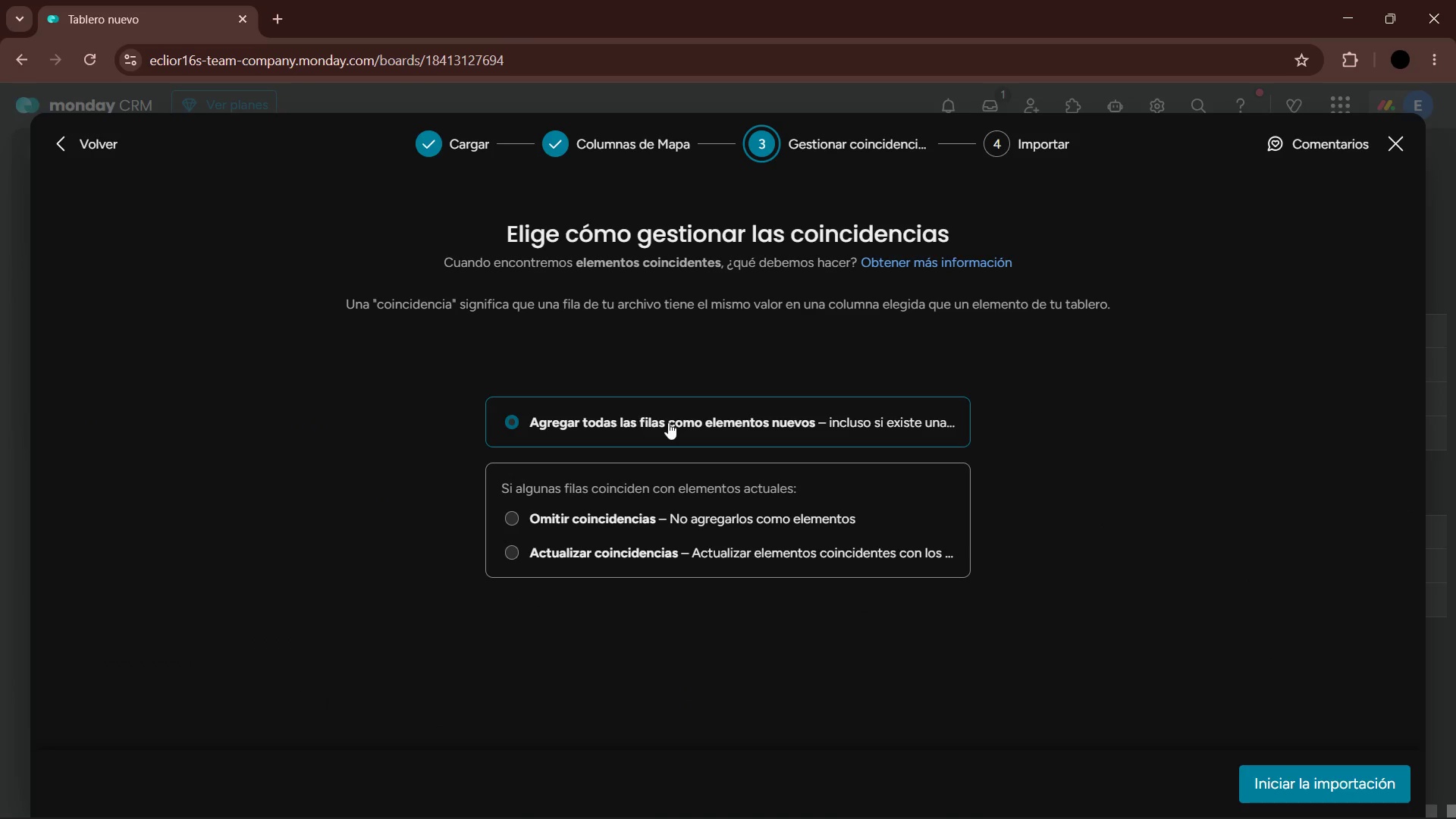 
left_click([1307, 780])
 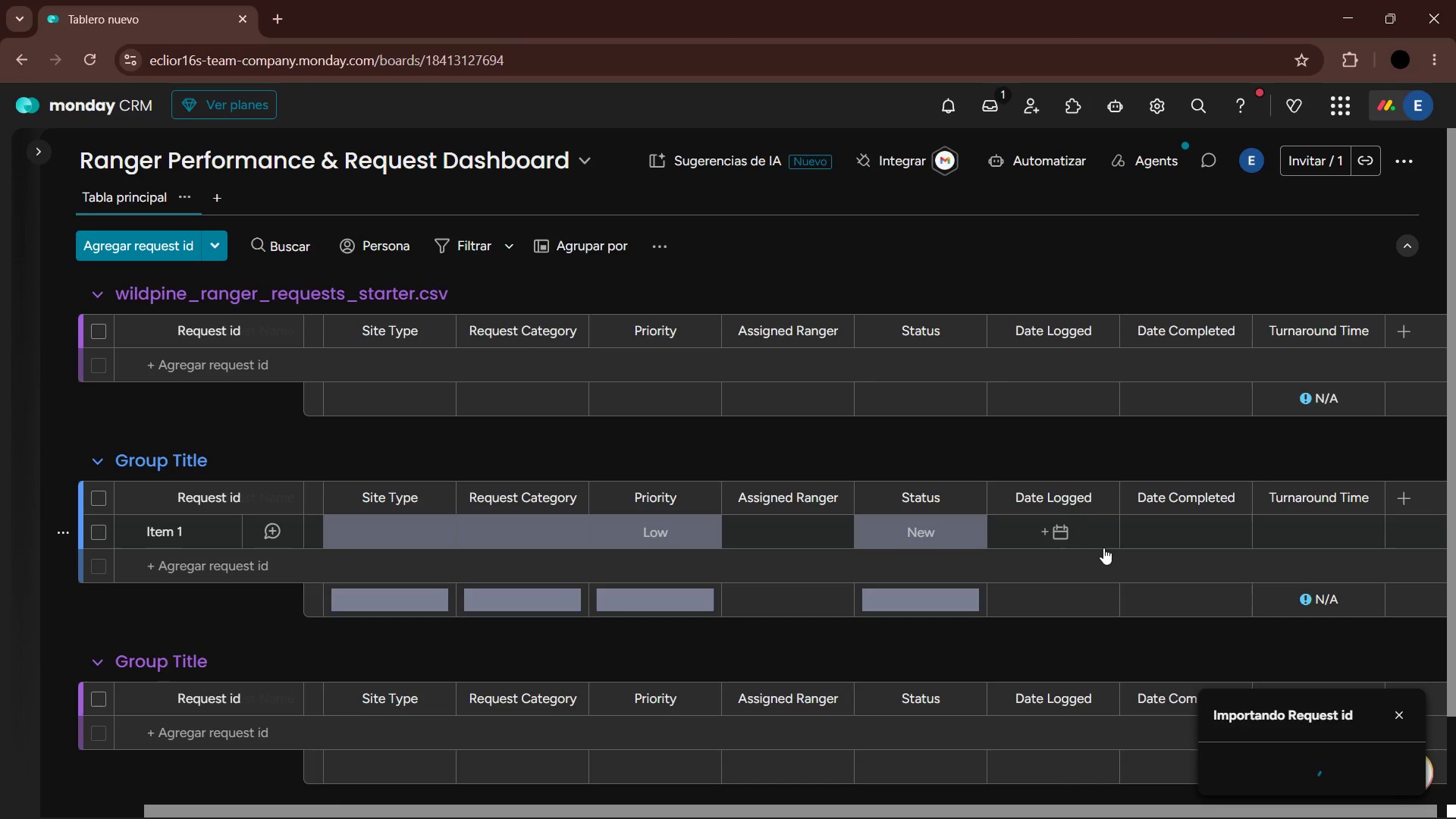 
wait(17.26)
 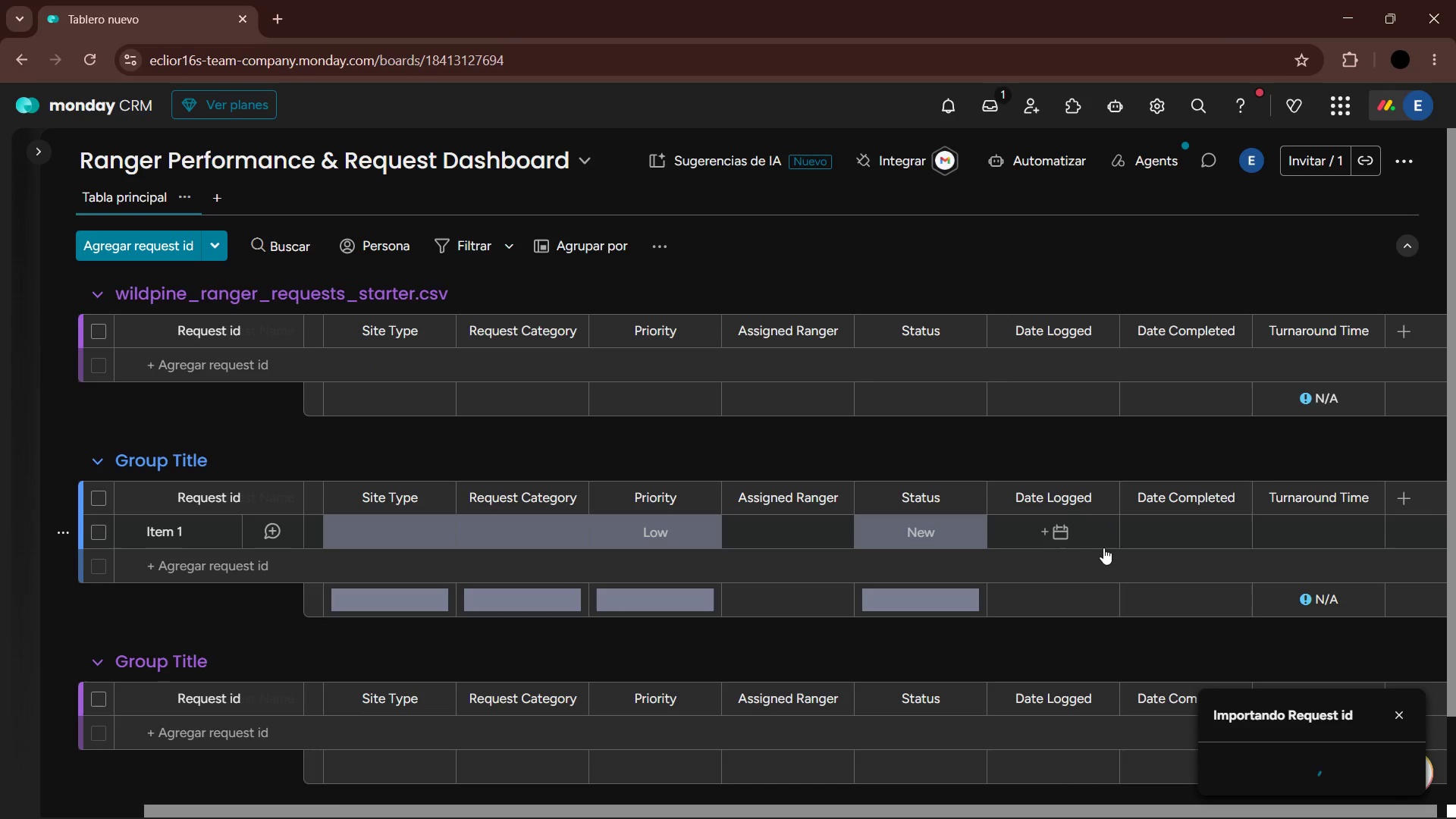 
scroll: coordinate [912, 488], scroll_direction: down, amount: 8.0
 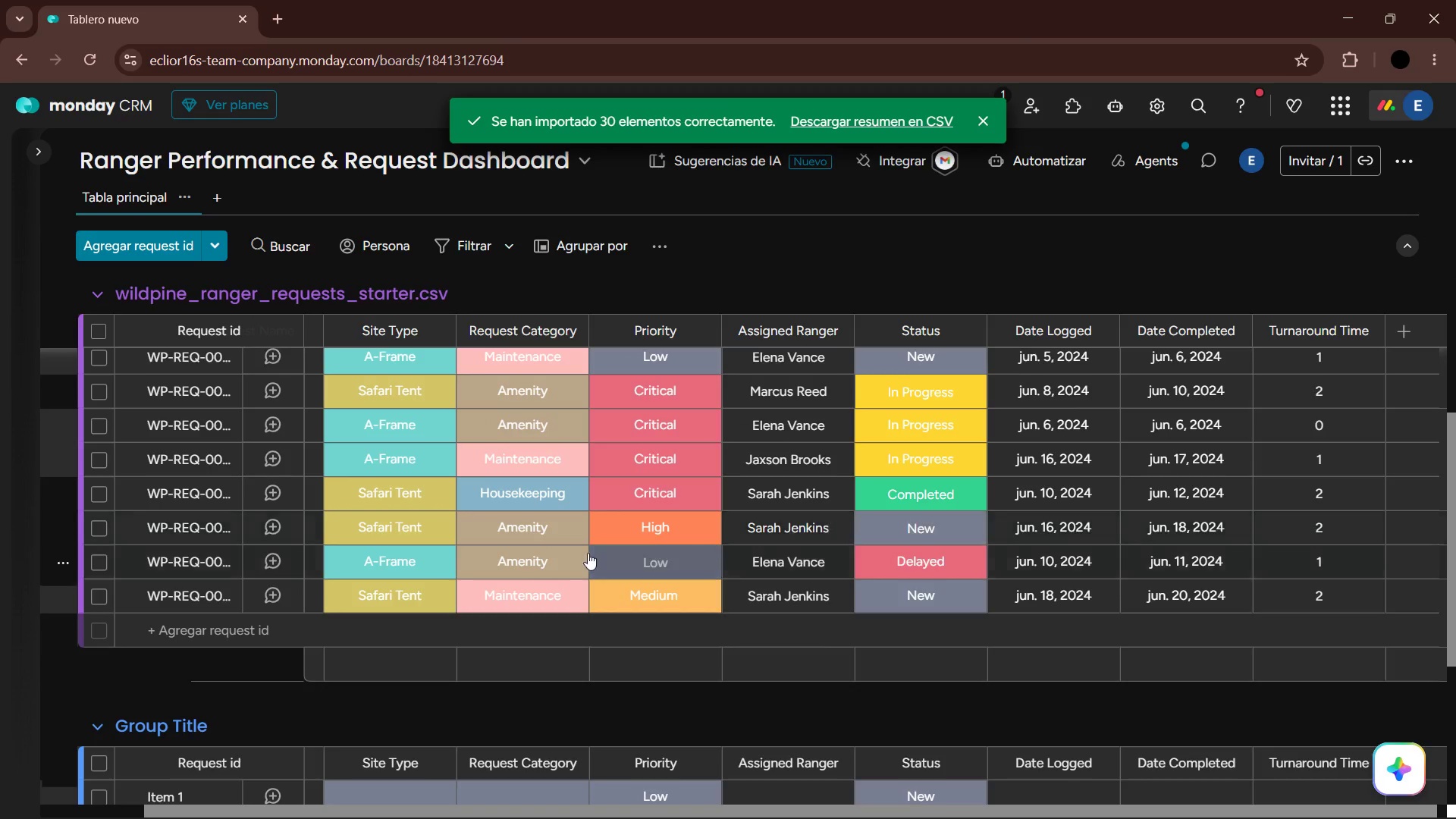 
scroll: coordinate [585, 576], scroll_direction: up, amount: 14.0
 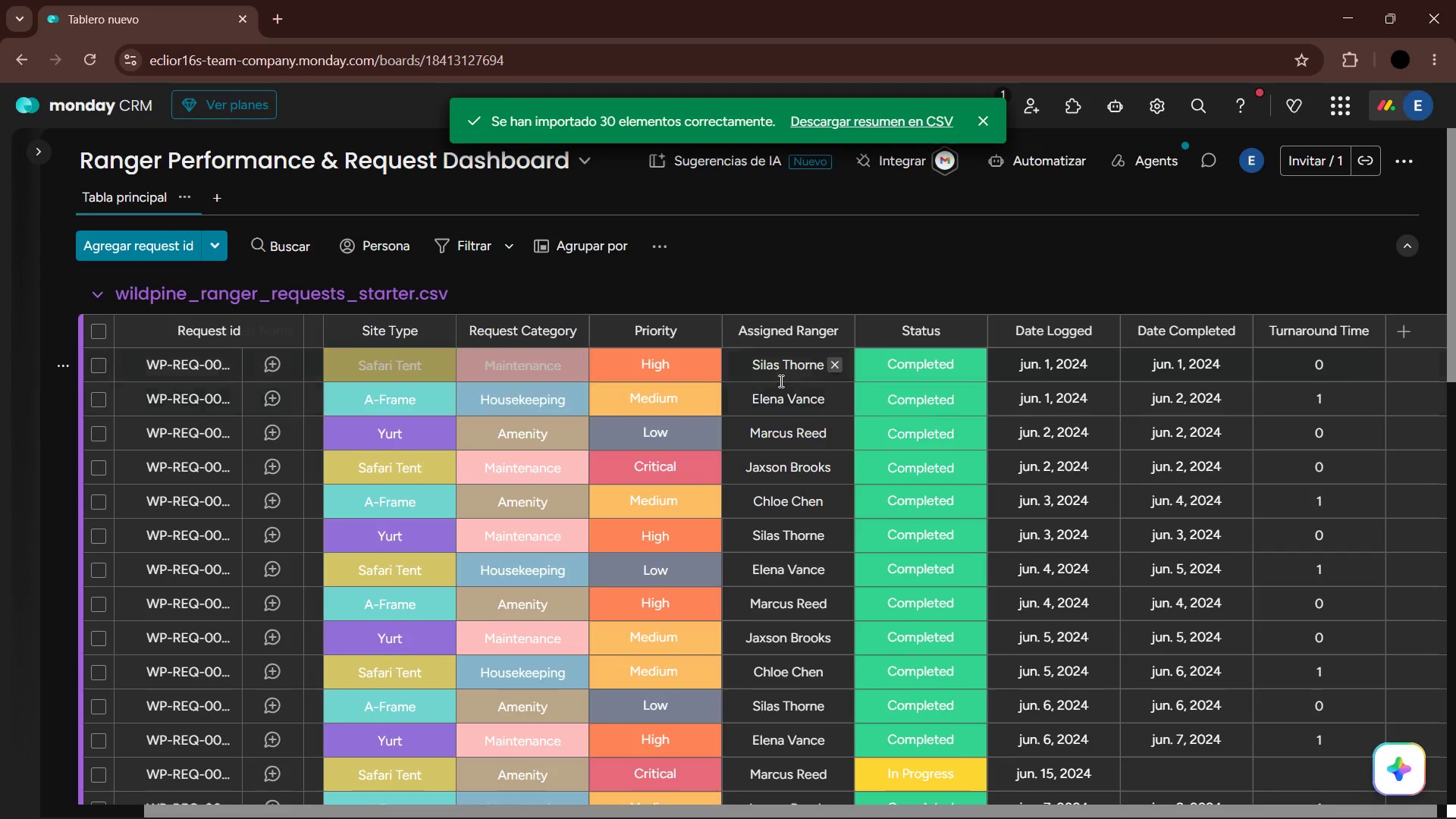 
left_click([947, 369])
 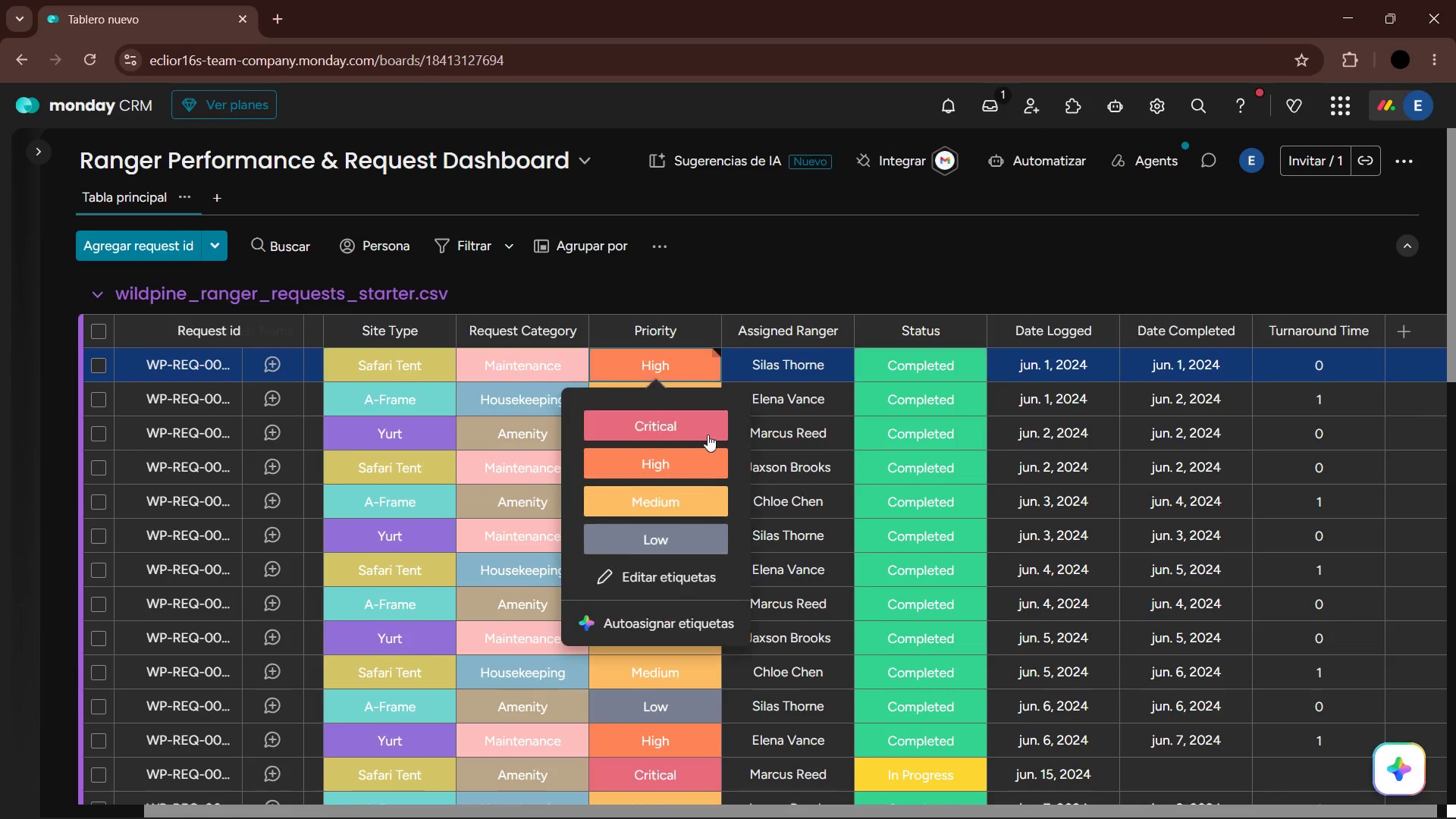 
left_click([991, 280])
 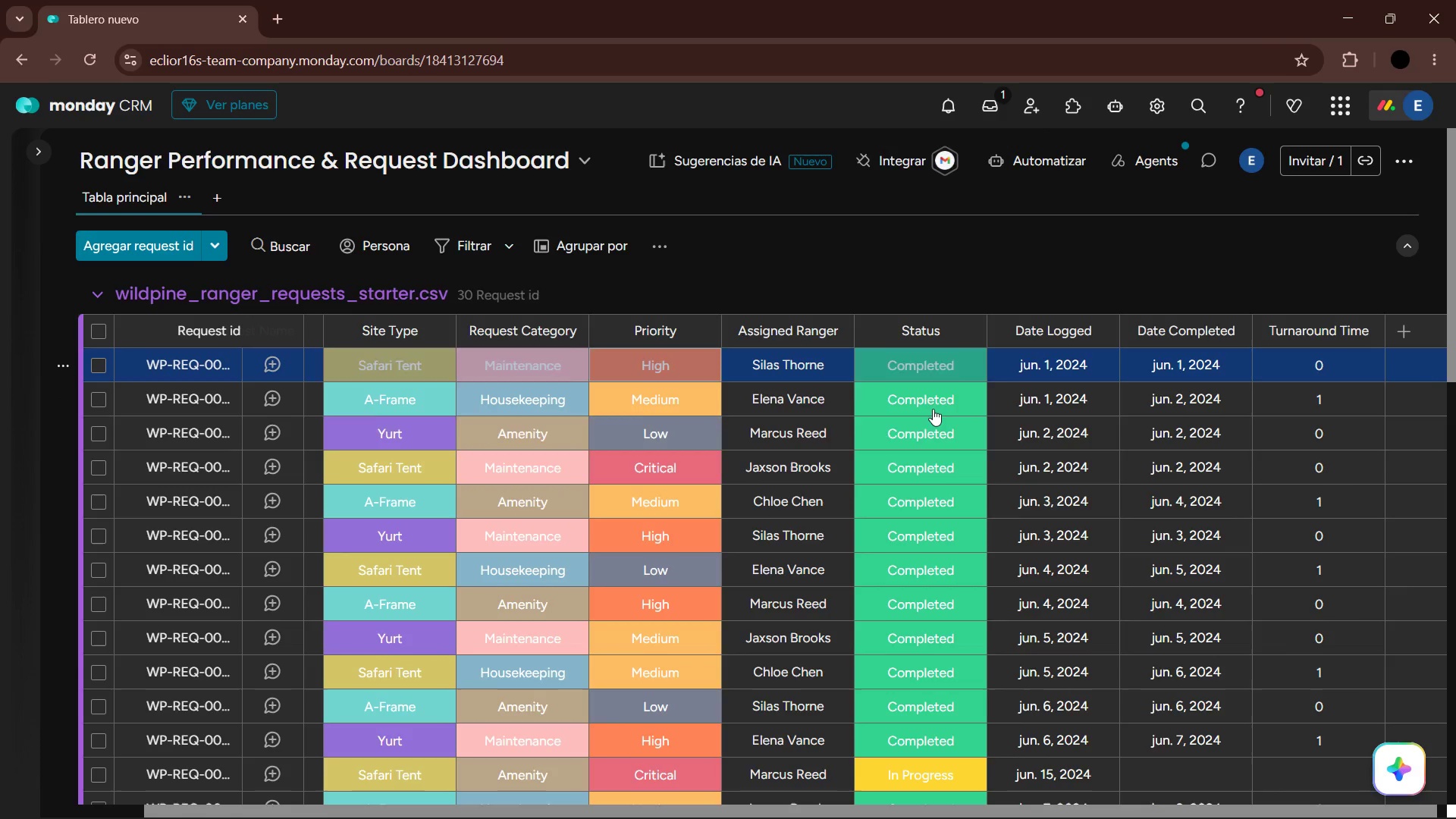 
scroll: coordinate [924, 462], scroll_direction: down, amount: 5.0
 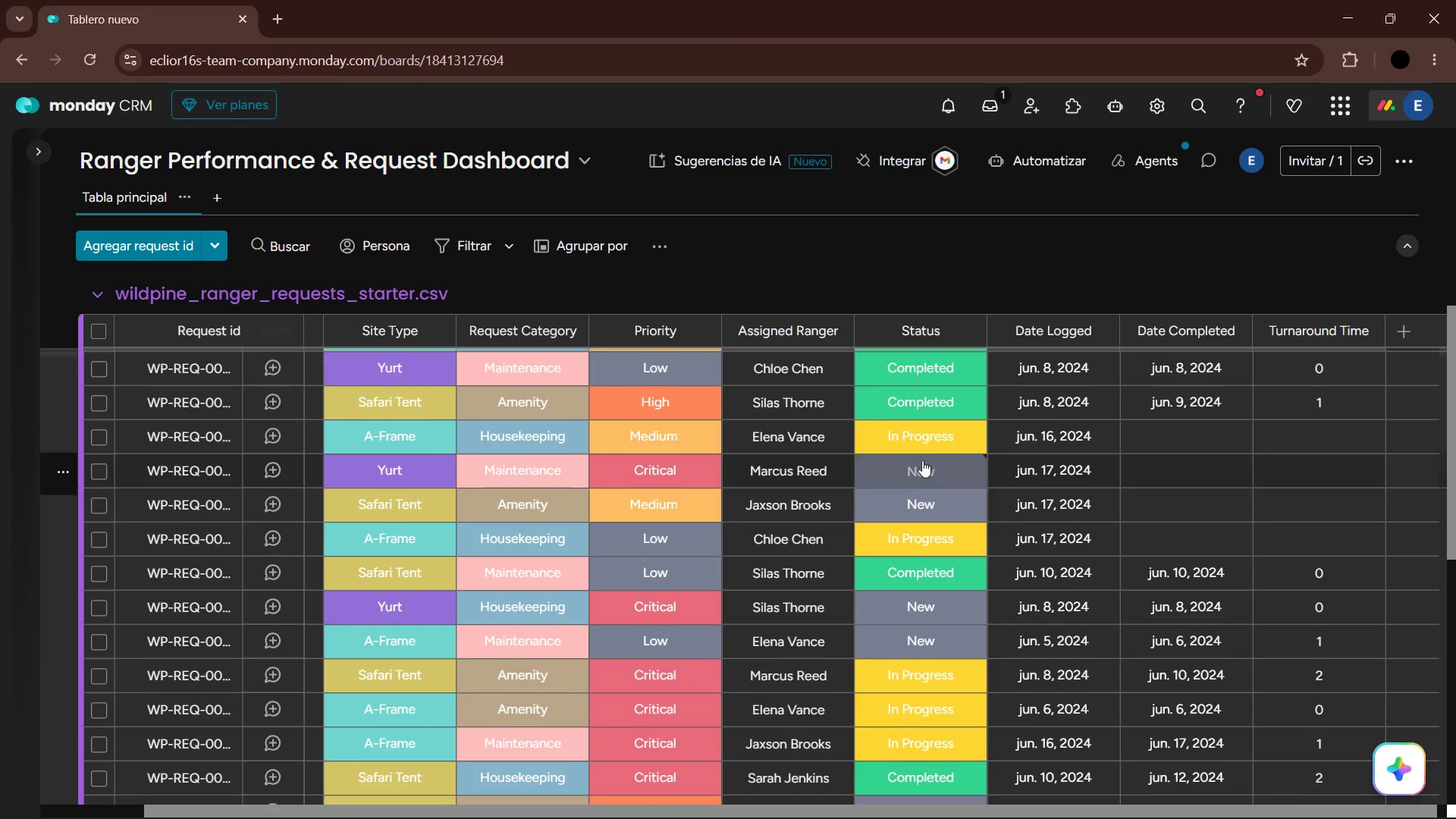 
scroll: coordinate [1157, 495], scroll_direction: up, amount: 12.0
 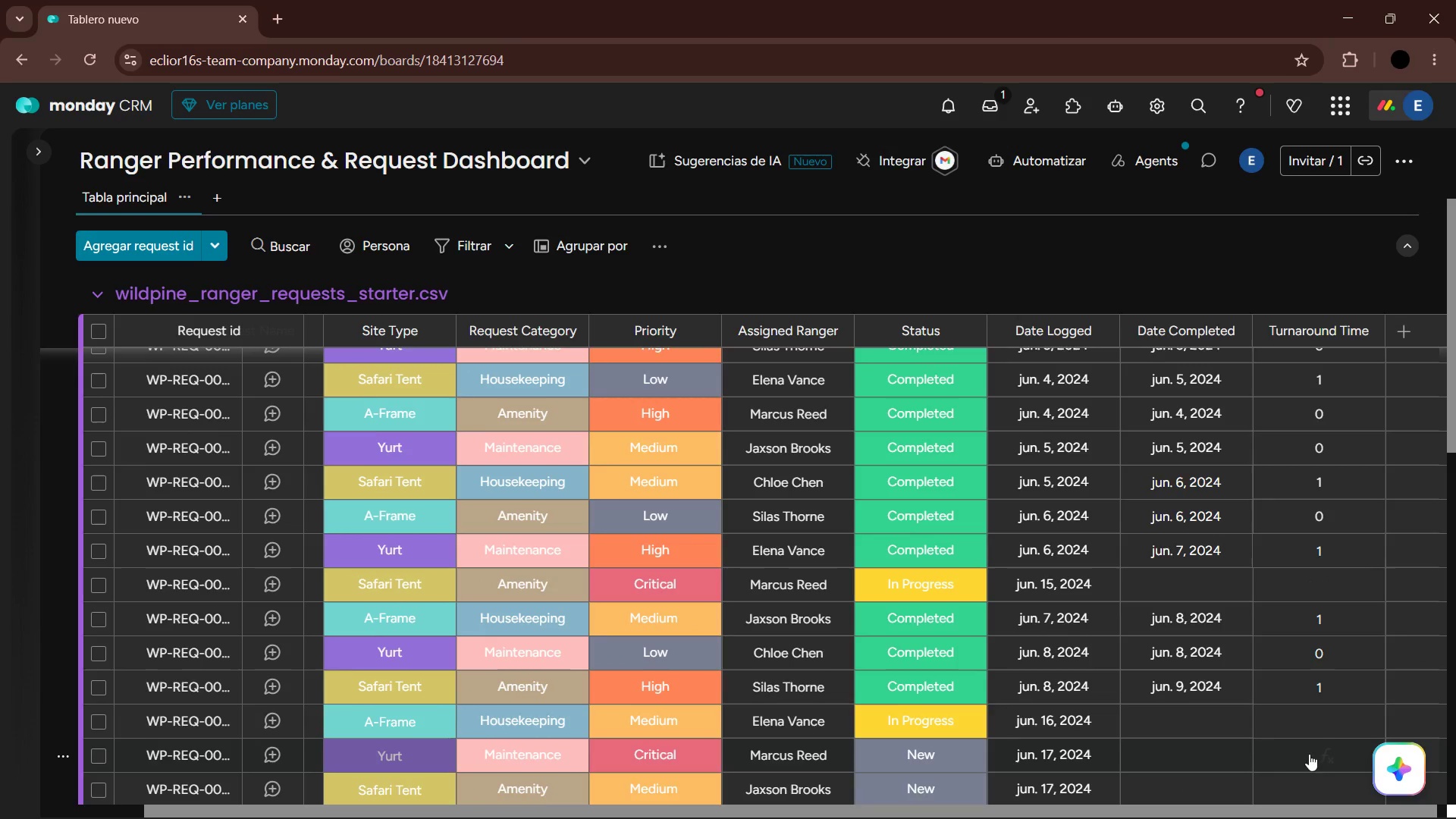 
scroll: coordinate [1323, 636], scroll_direction: down, amount: 12.0
 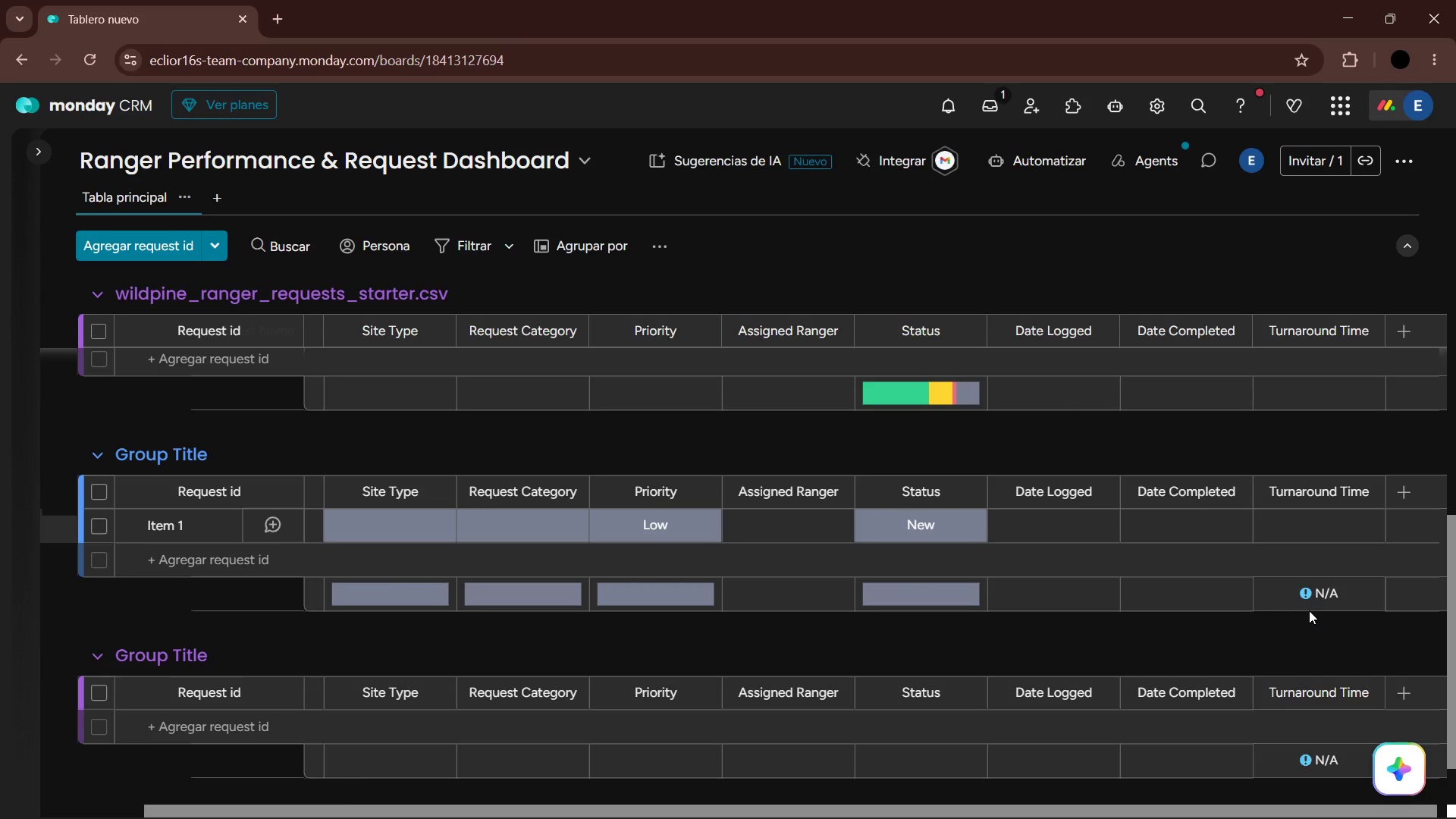 
scroll: coordinate [1087, 591], scroll_direction: up, amount: 20.0
 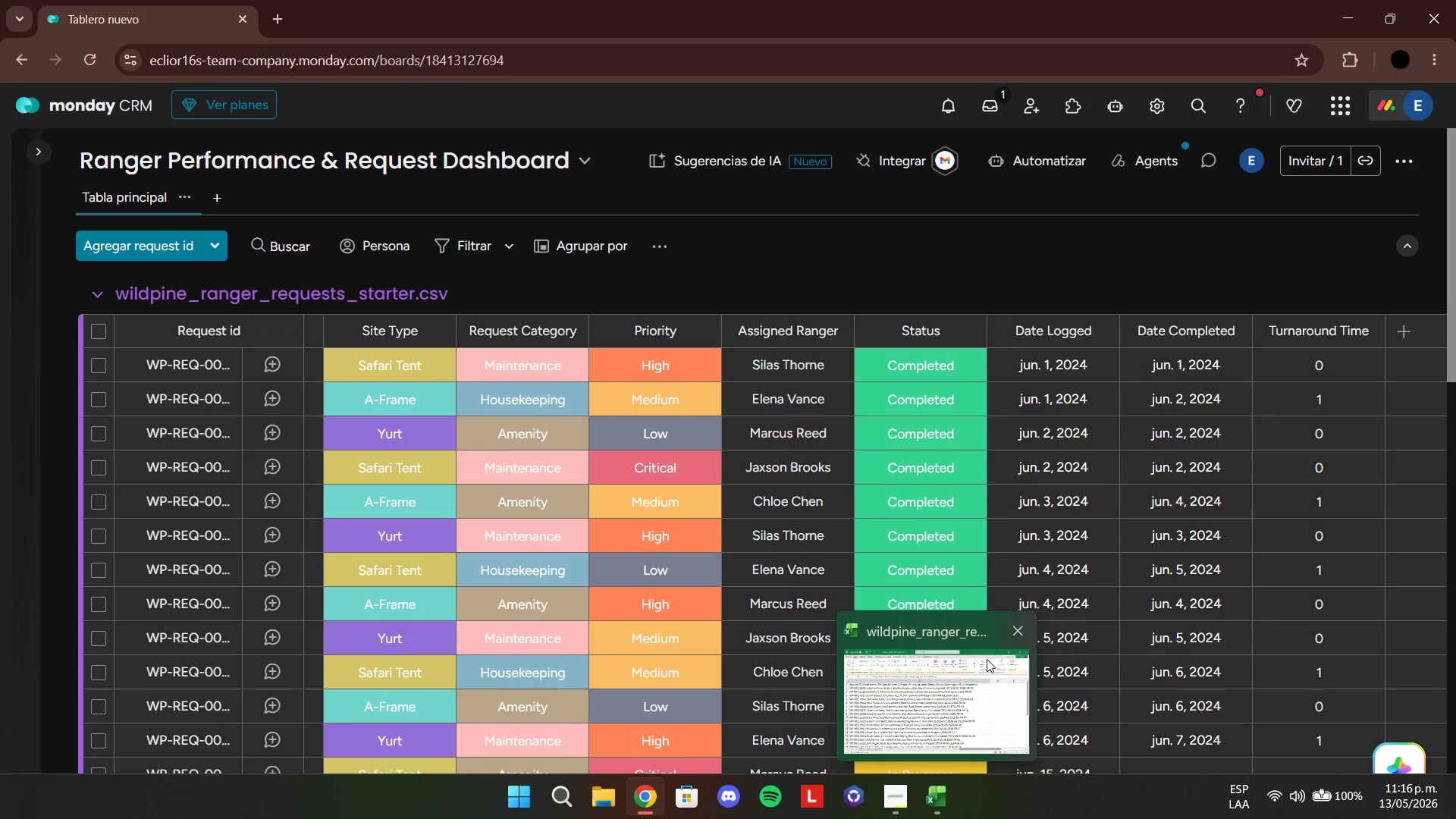 
double_click([941, 792])
 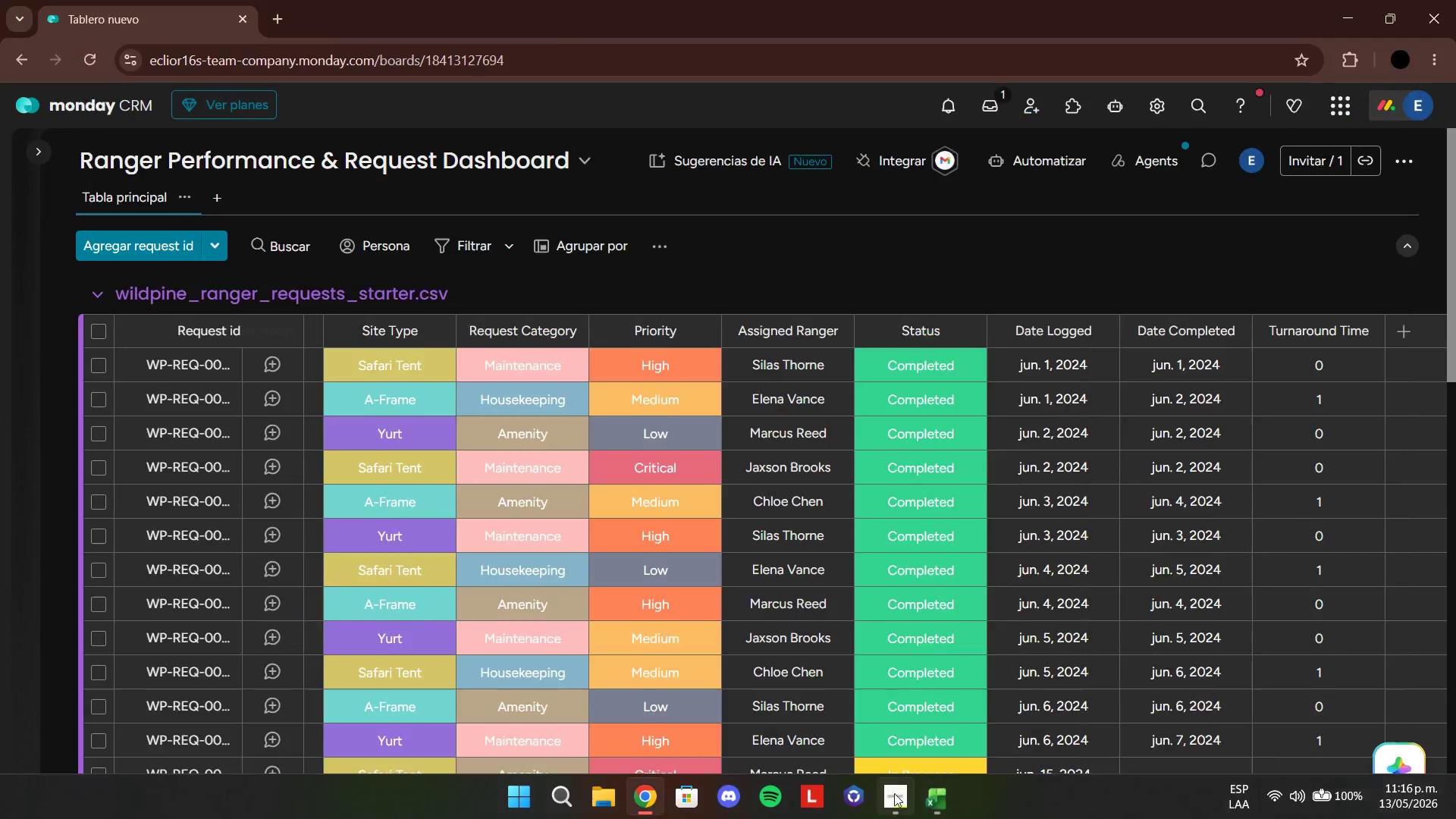 
left_click_drag(start_coordinate=[891, 789], to_coordinate=[896, 789])